 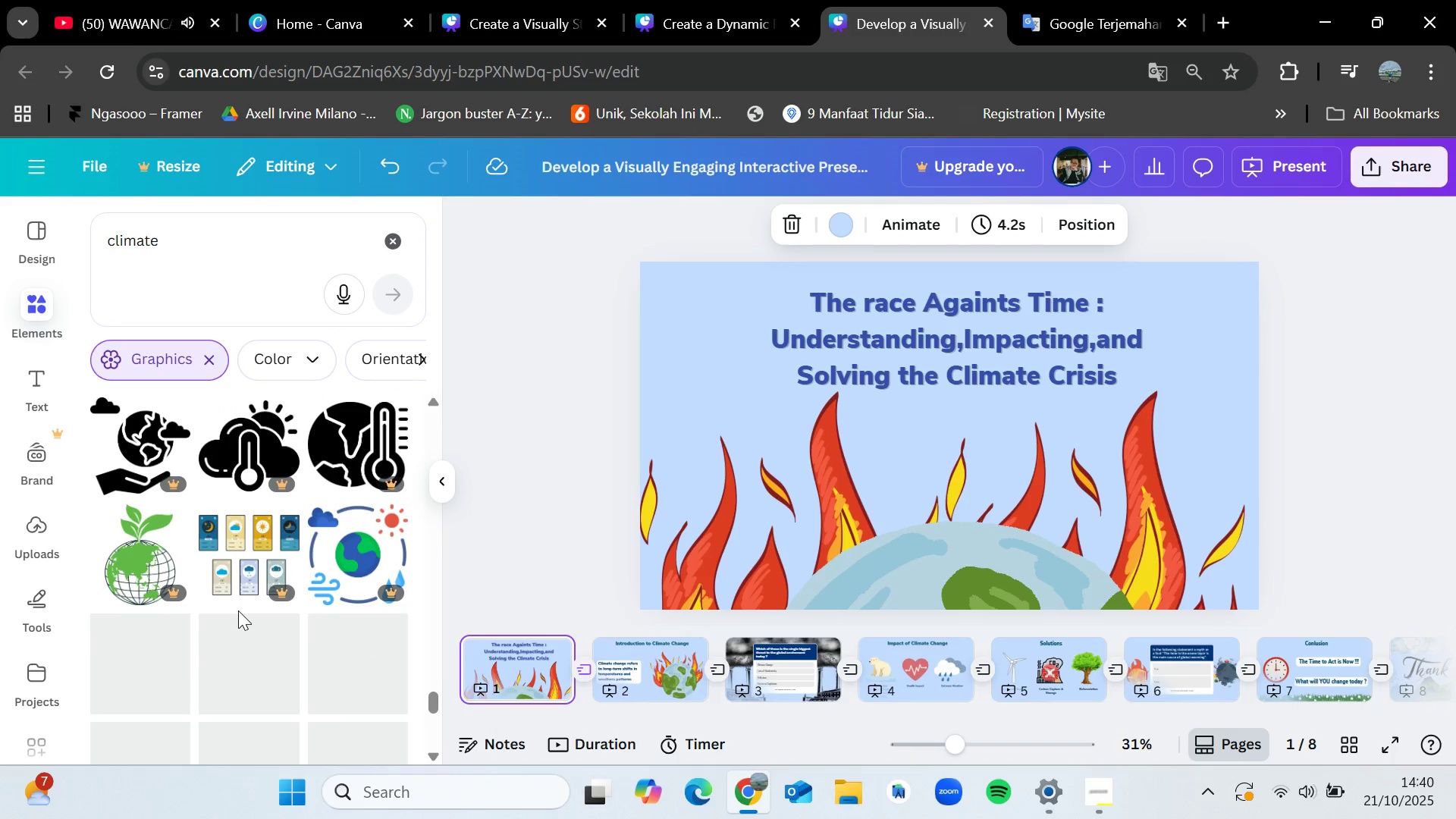 
scroll: coordinate [238, 610], scroll_direction: down, amount: 2.0
 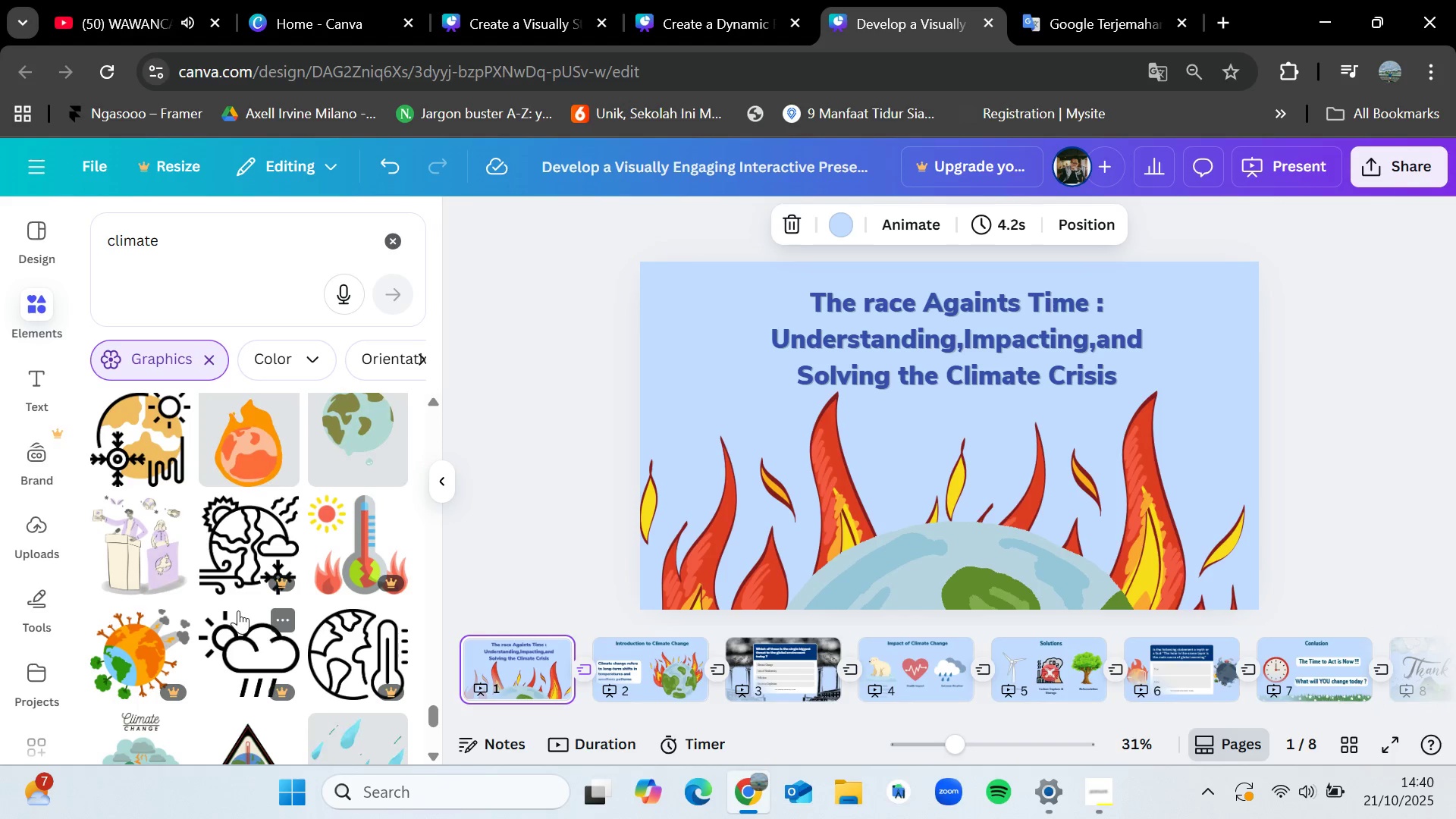 
wait(12.33)
 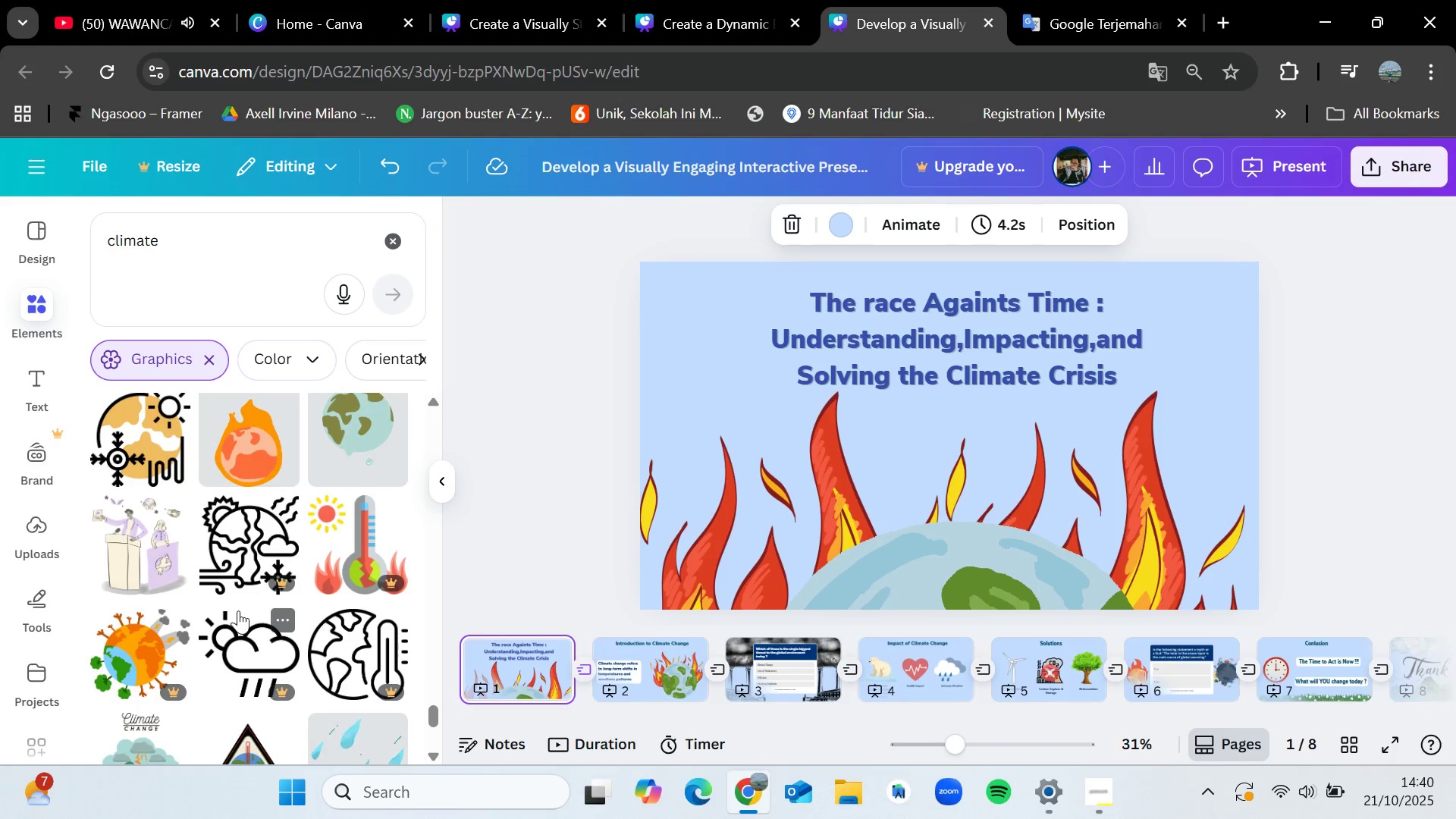 
scroll: coordinate [238, 610], scroll_direction: down, amount: 2.0
 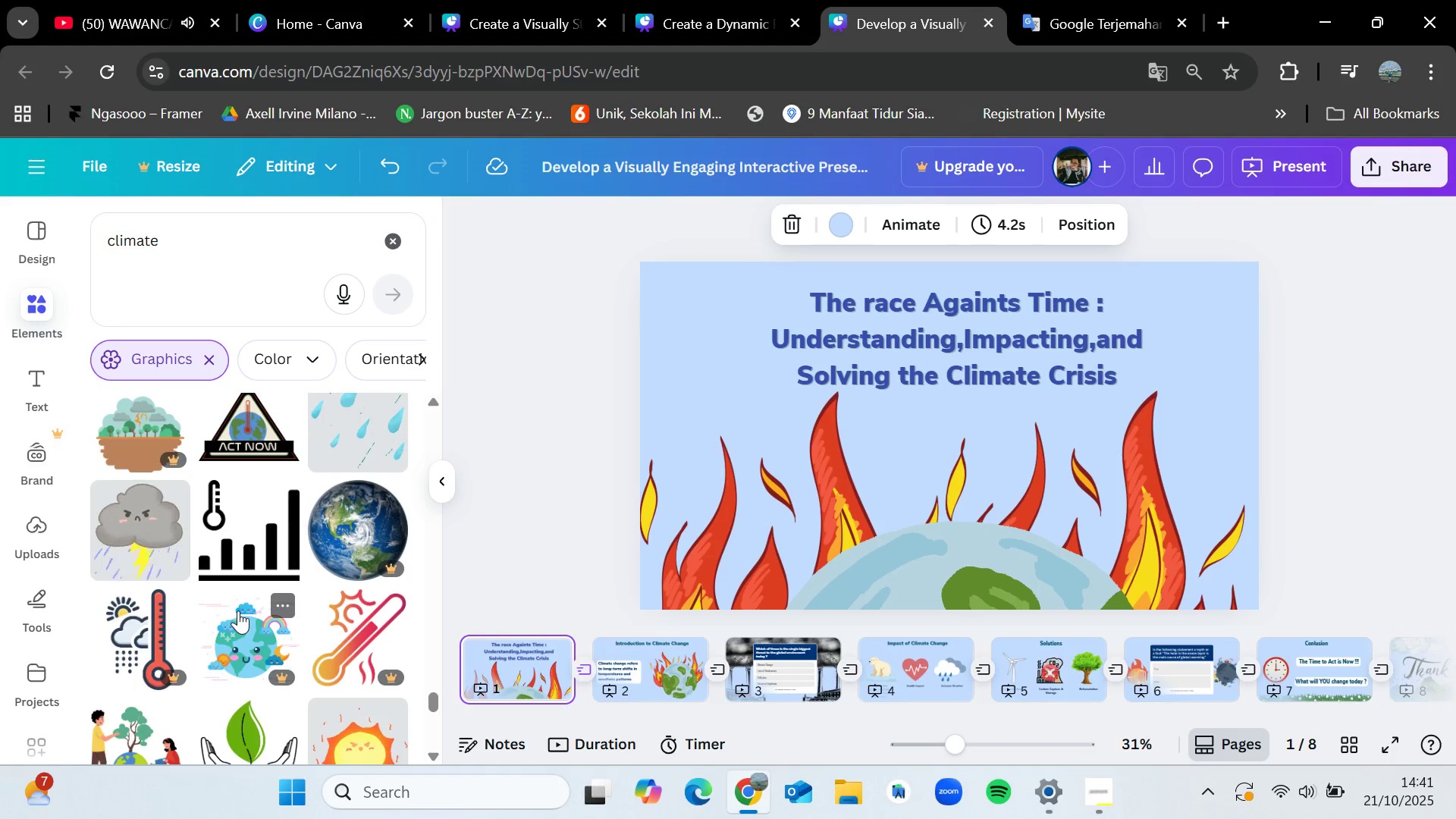 
wait(5.82)
 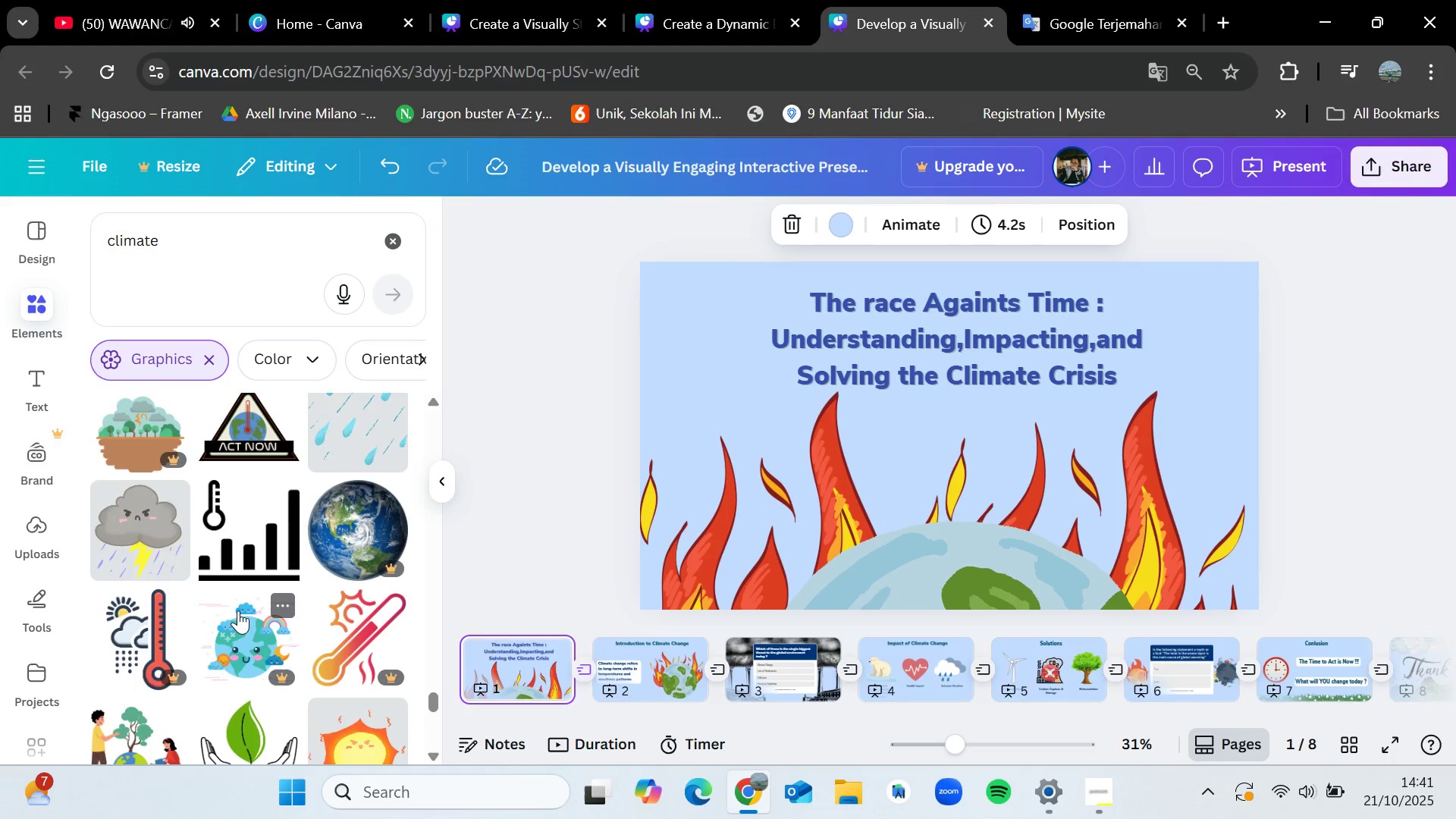 
scroll: coordinate [238, 610], scroll_direction: down, amount: 1.0
 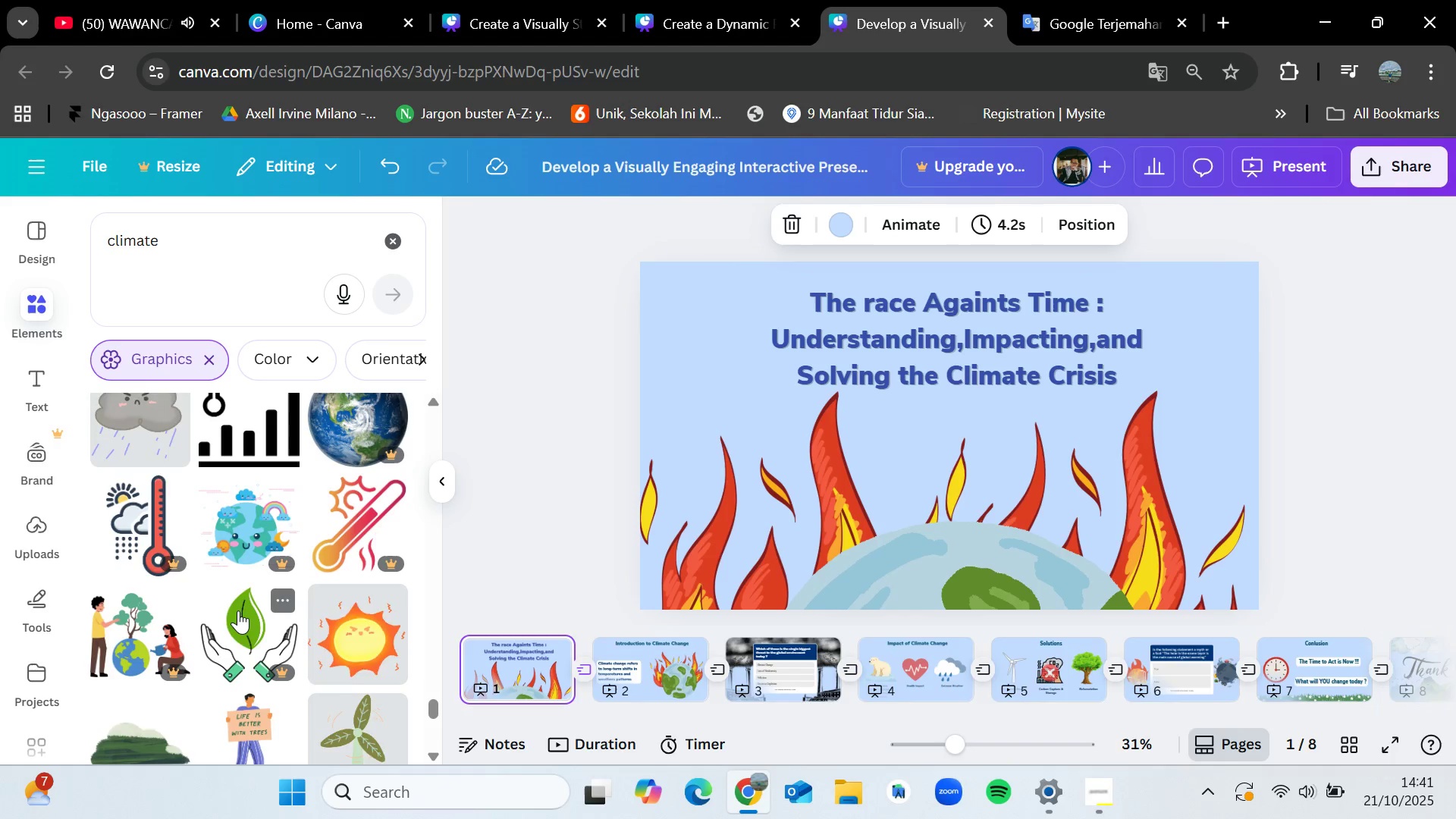 
wait(10.8)
 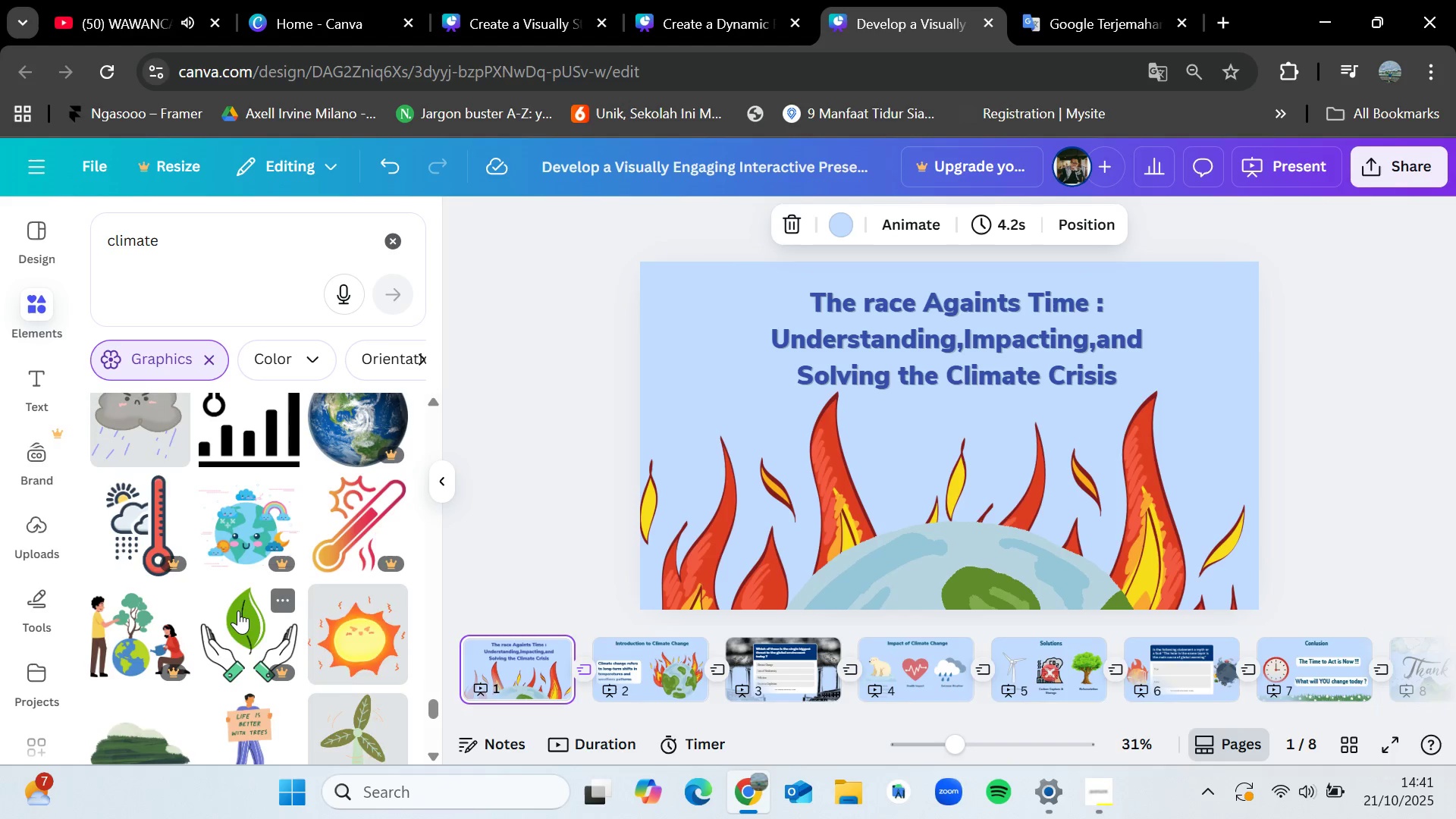 
scroll: coordinate [233, 529], scroll_direction: down, amount: 4.0